 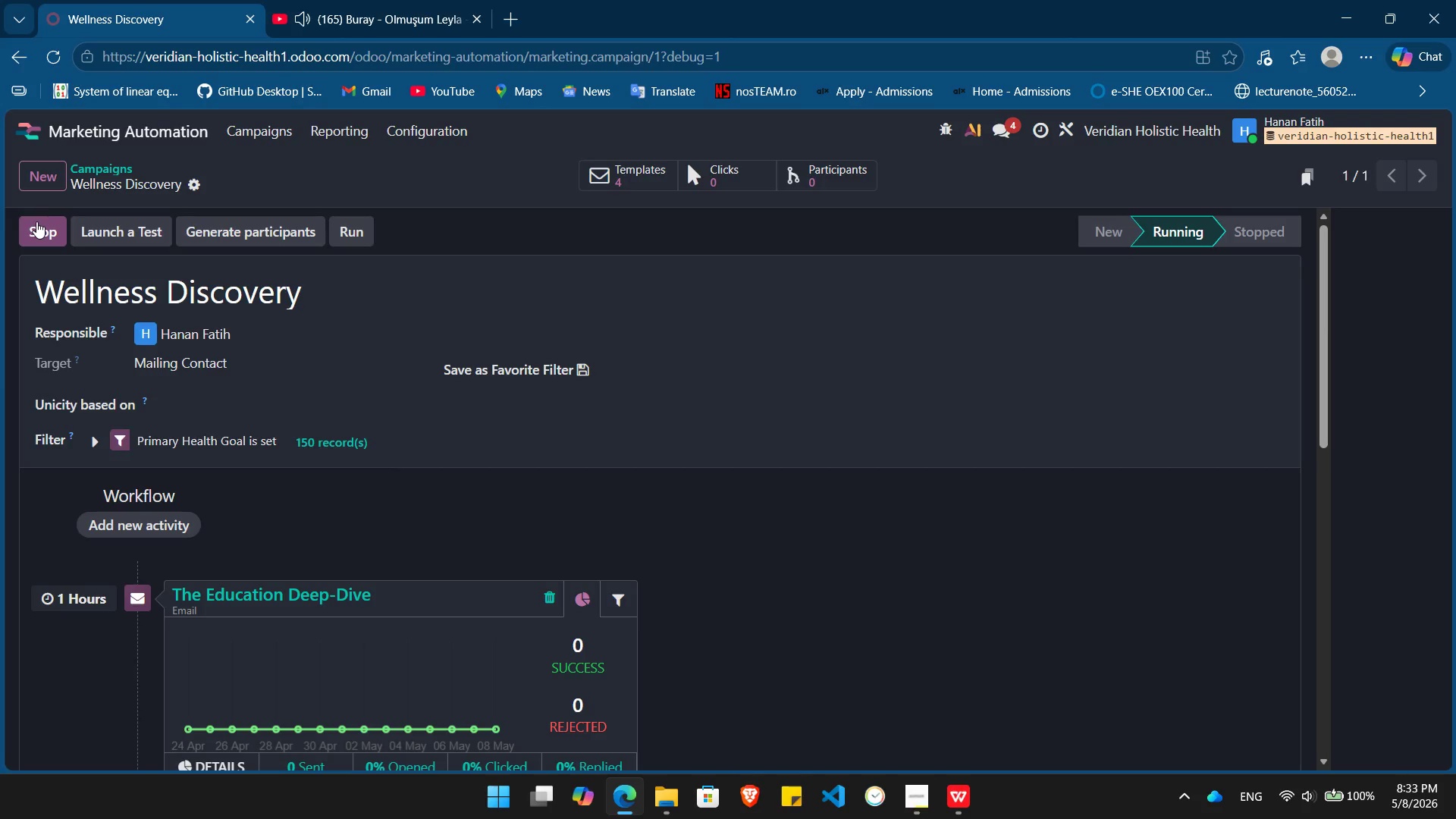 
left_click([698, 586])
 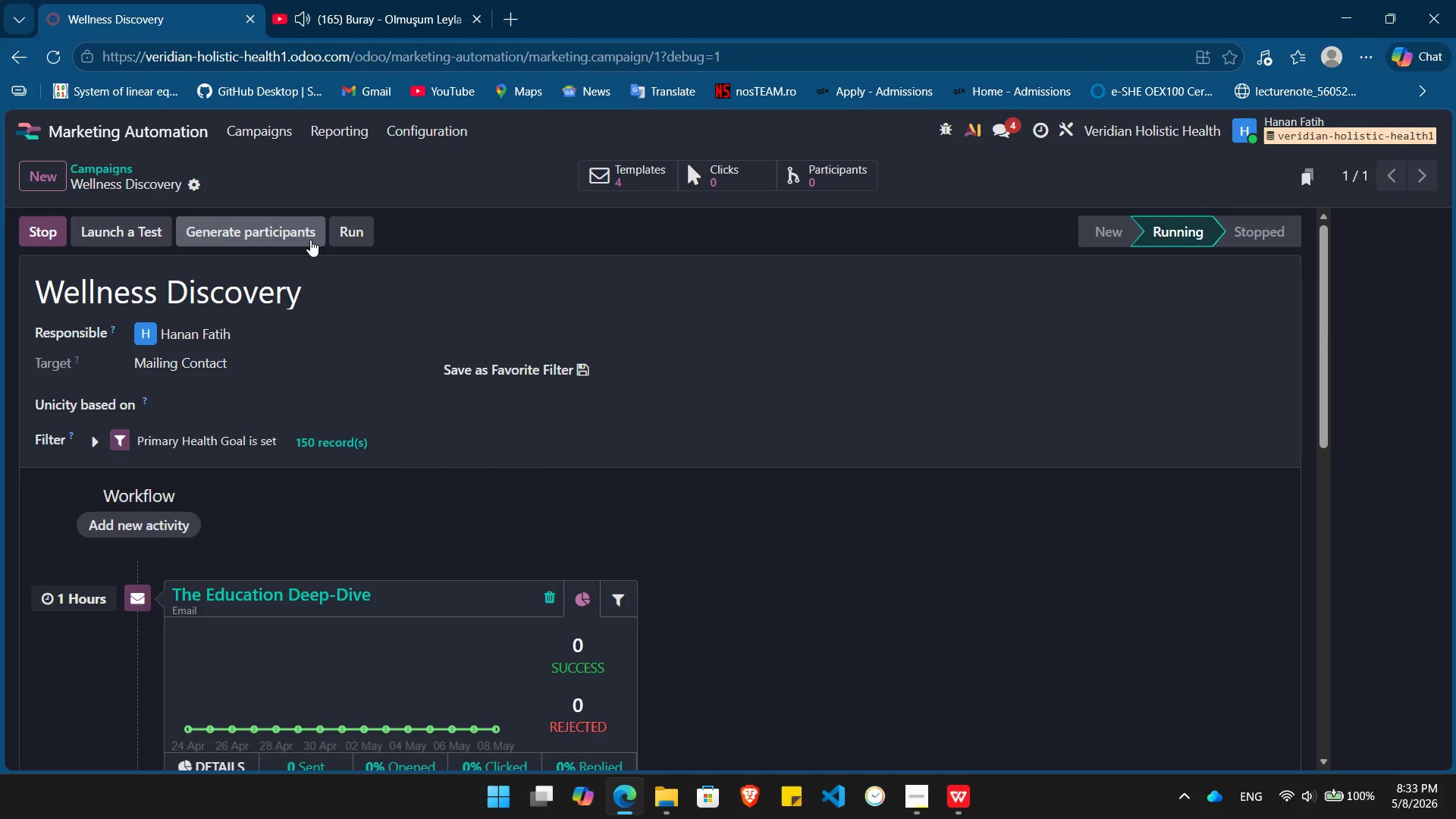 
left_click([130, 227])
 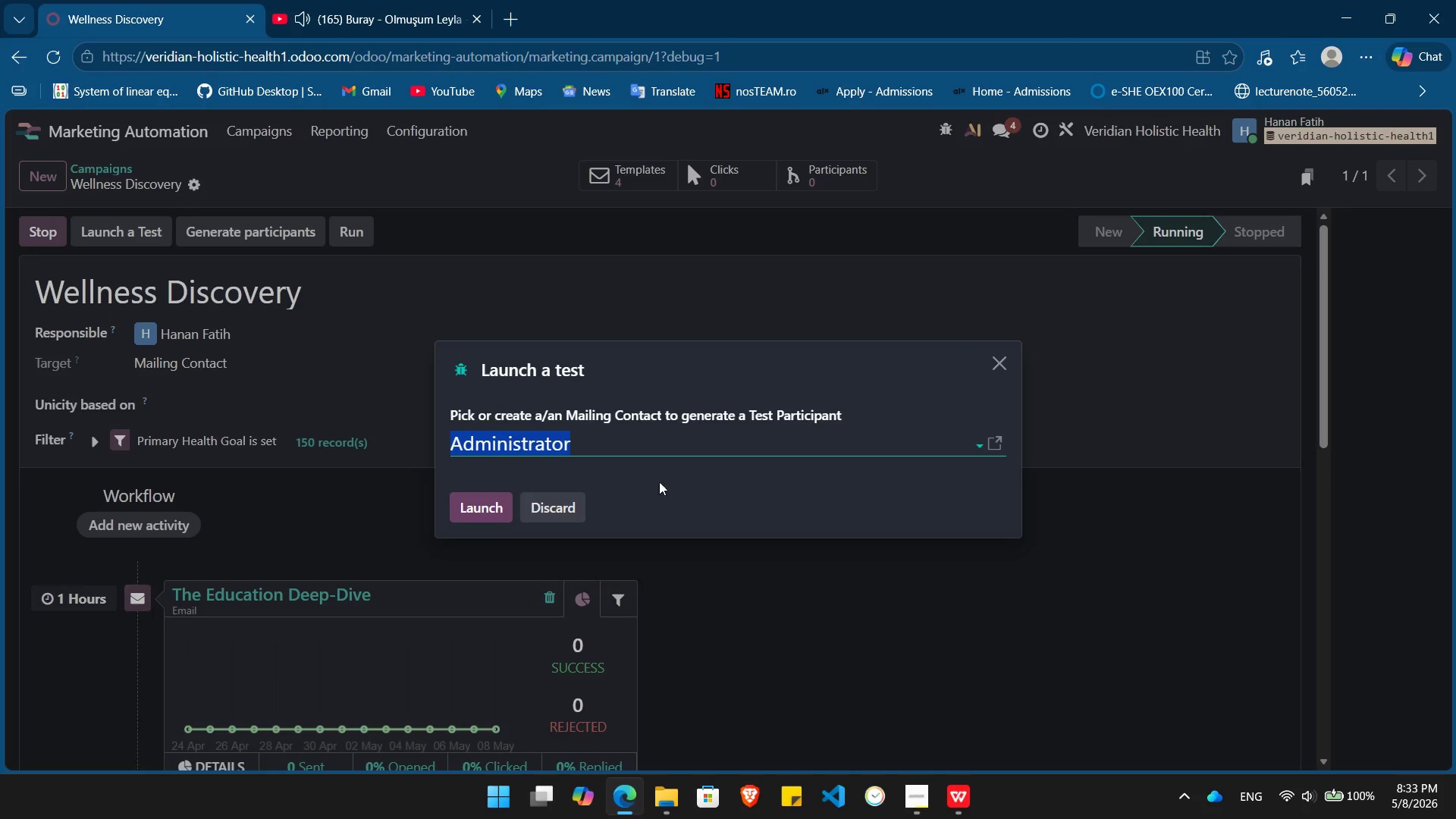 
left_click([595, 454])
 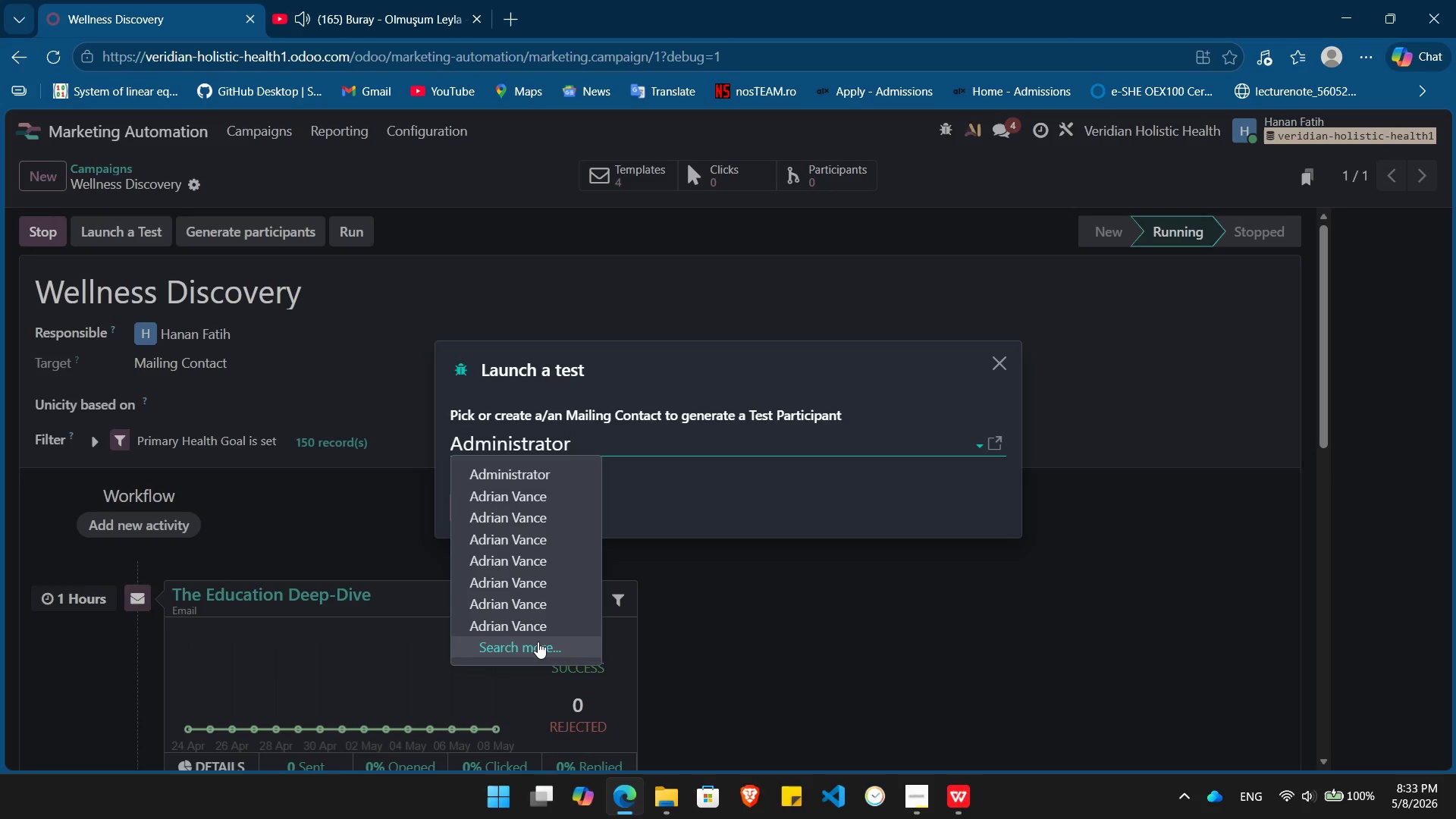 
left_click([537, 642])
 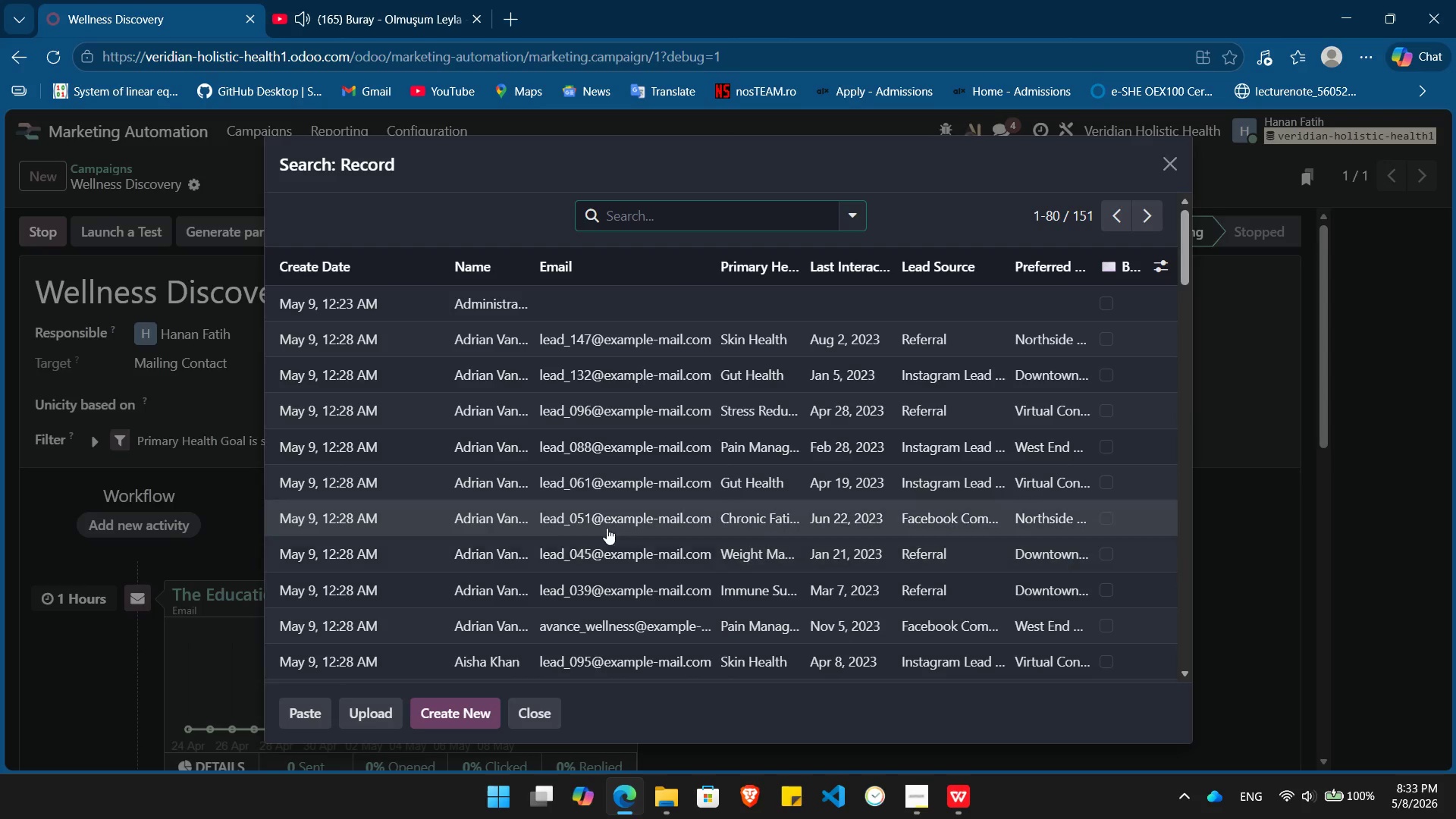 
left_click([656, 552])
 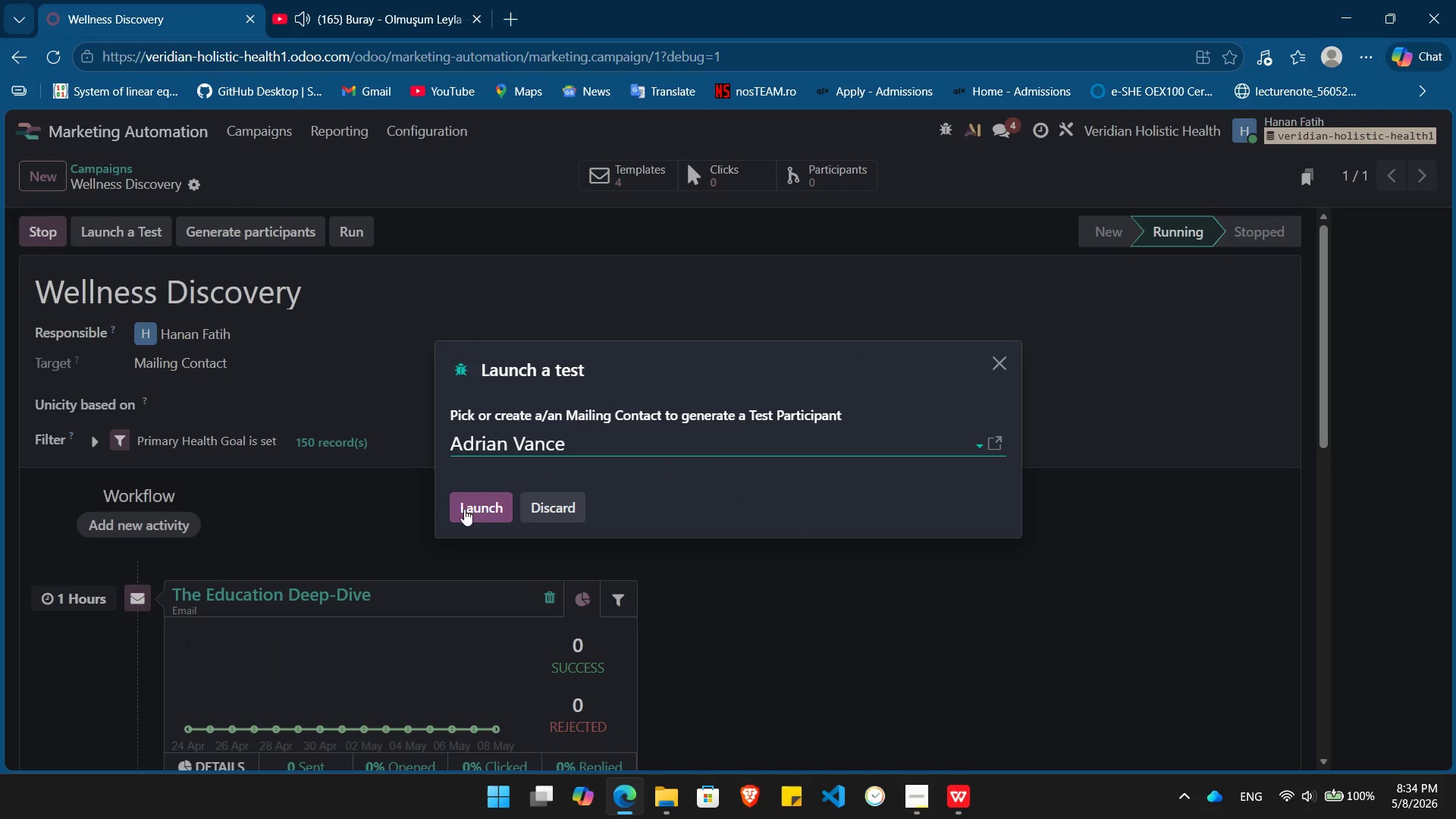 
left_click([463, 509])
 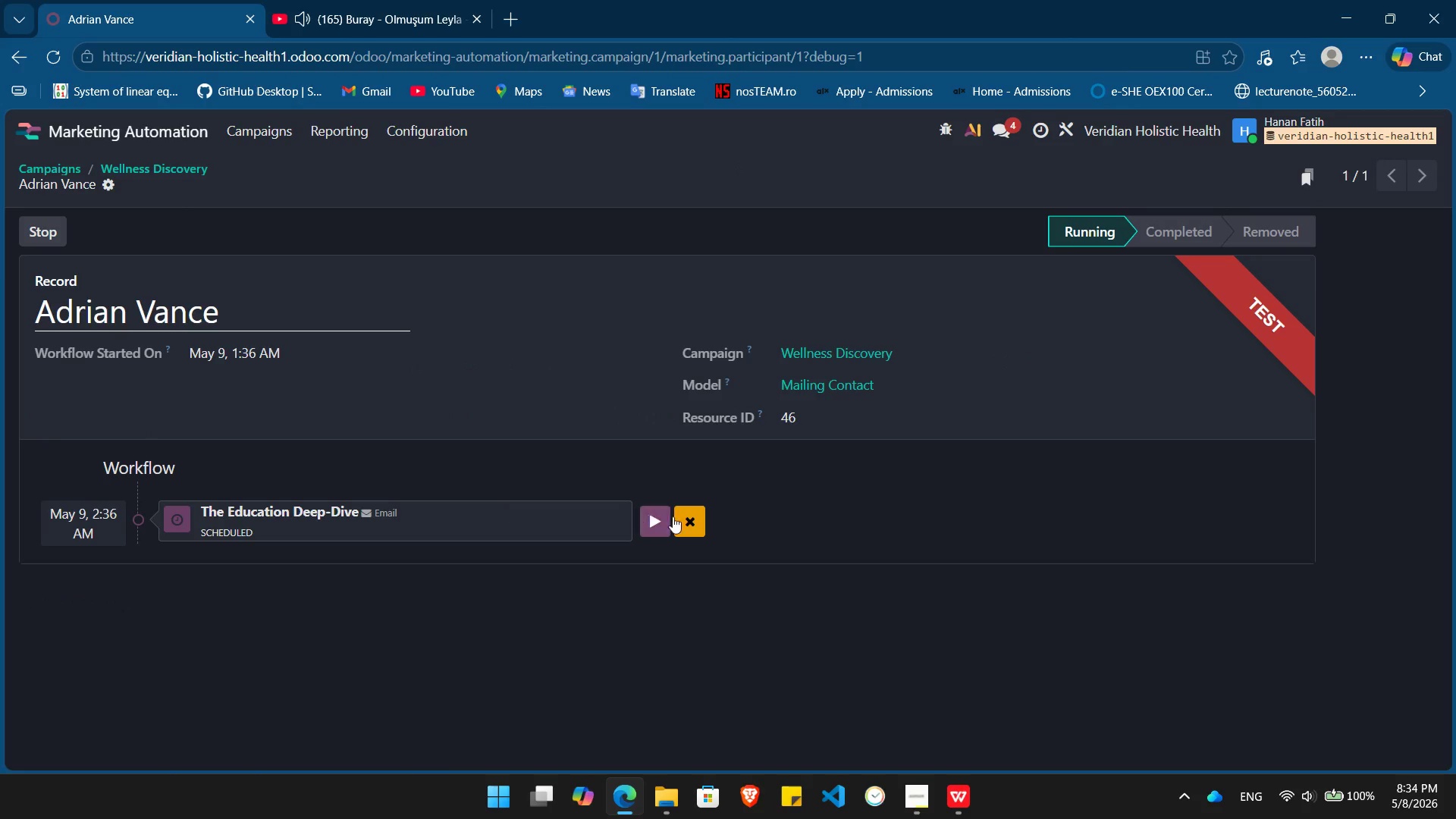 
left_click([657, 522])
 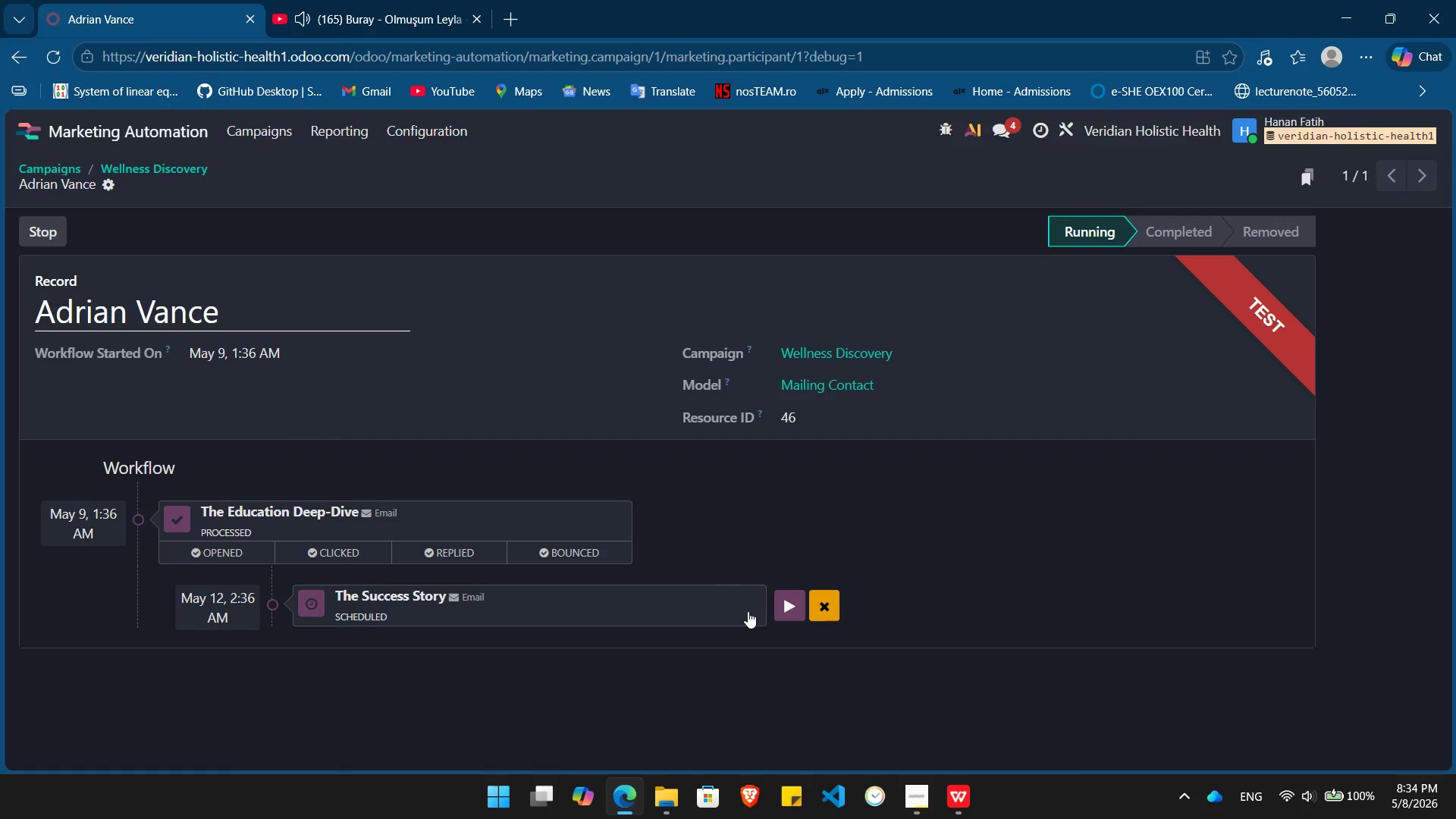 
wait(5.3)
 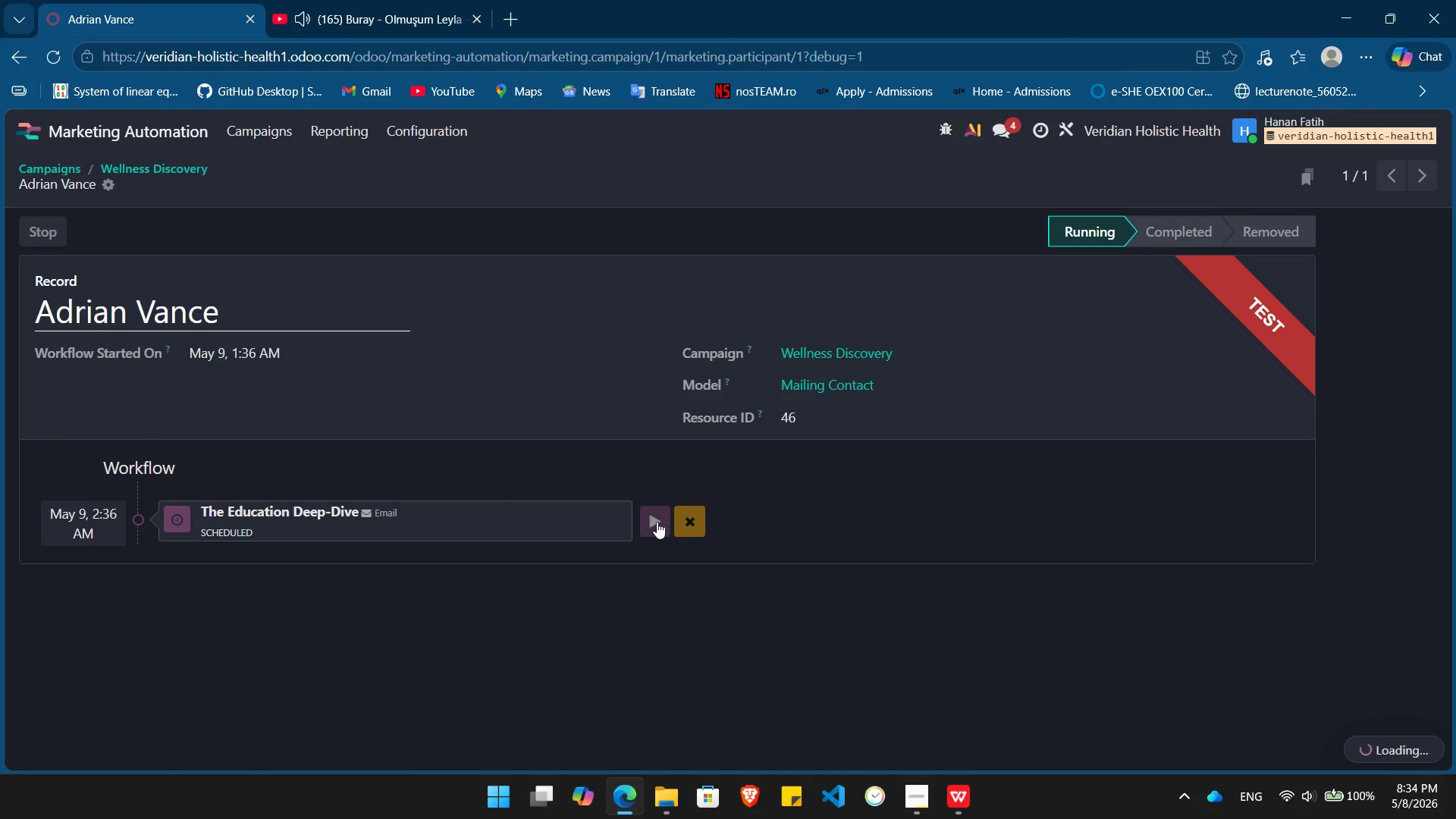 
left_click([793, 604])
 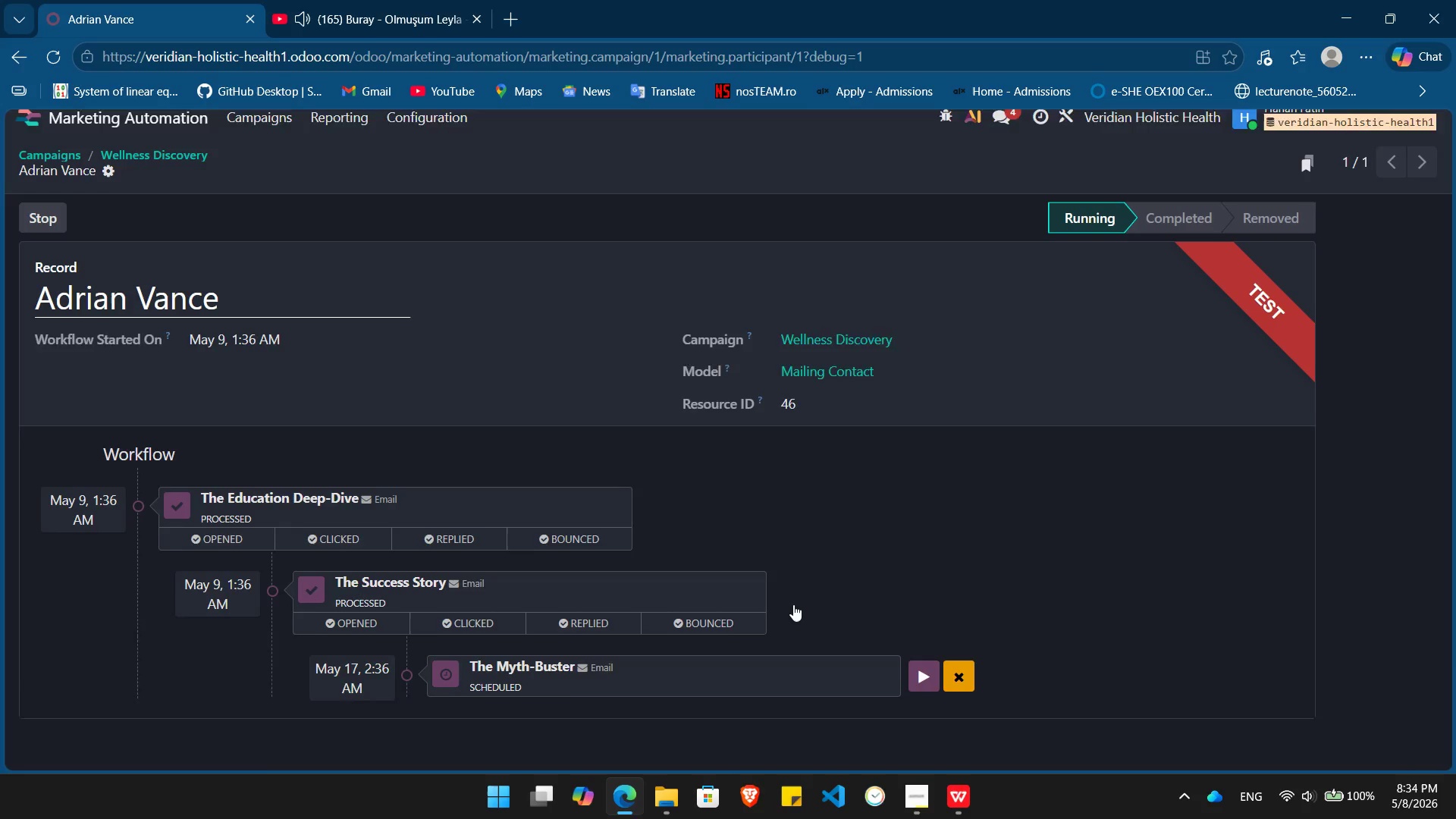 
left_click([916, 689])
 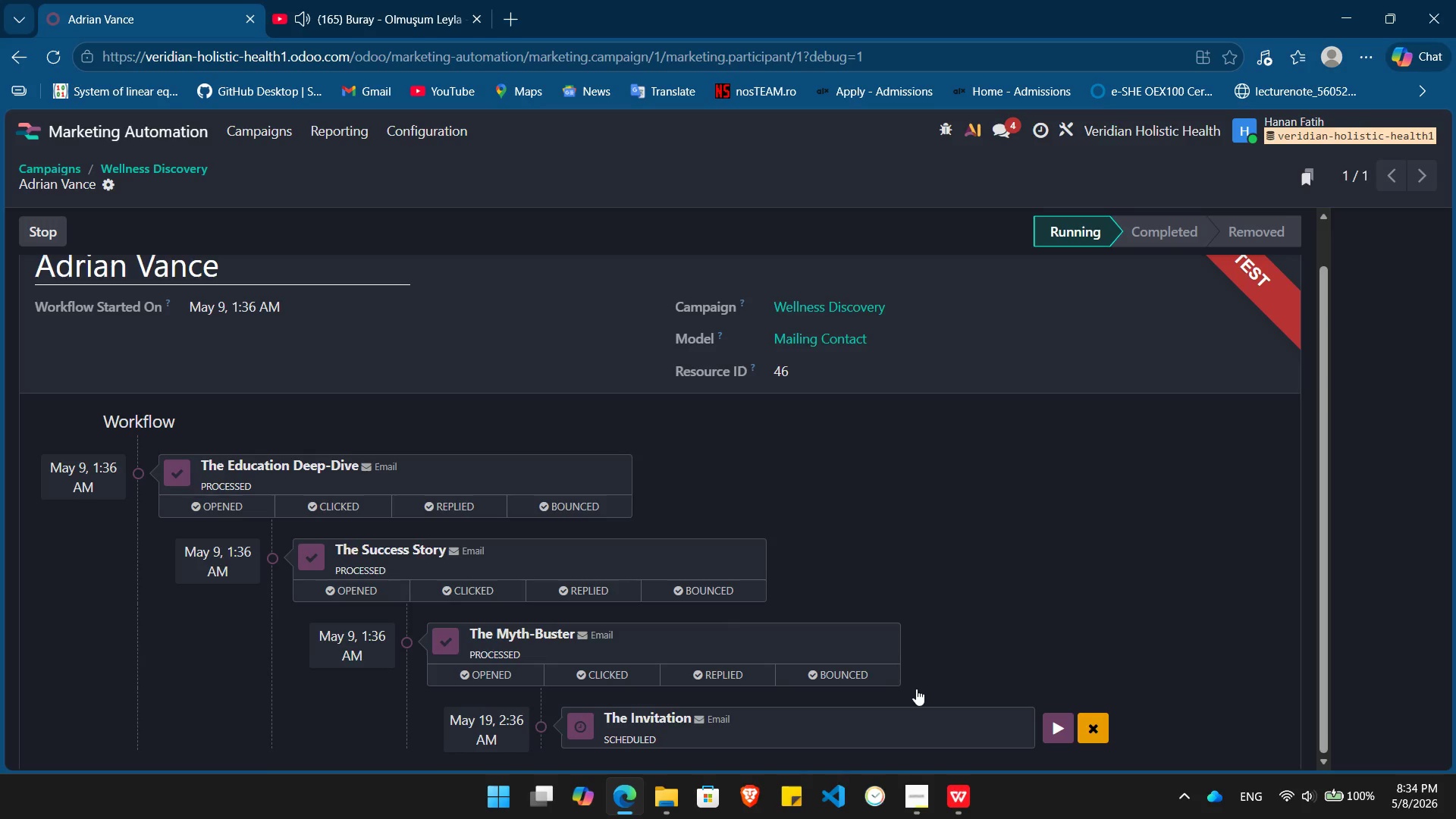 
left_click([1052, 723])
 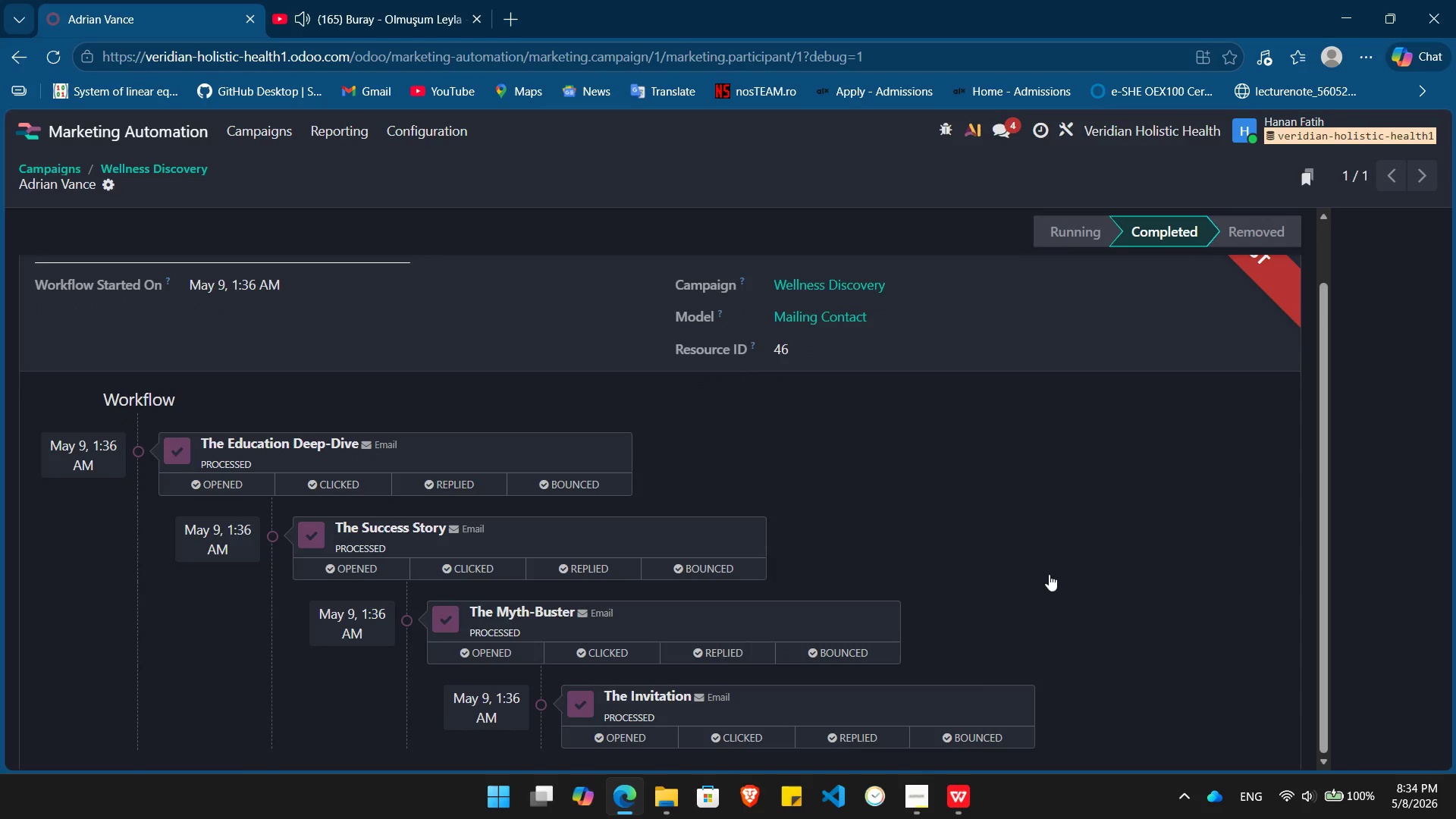 
wait(10.16)
 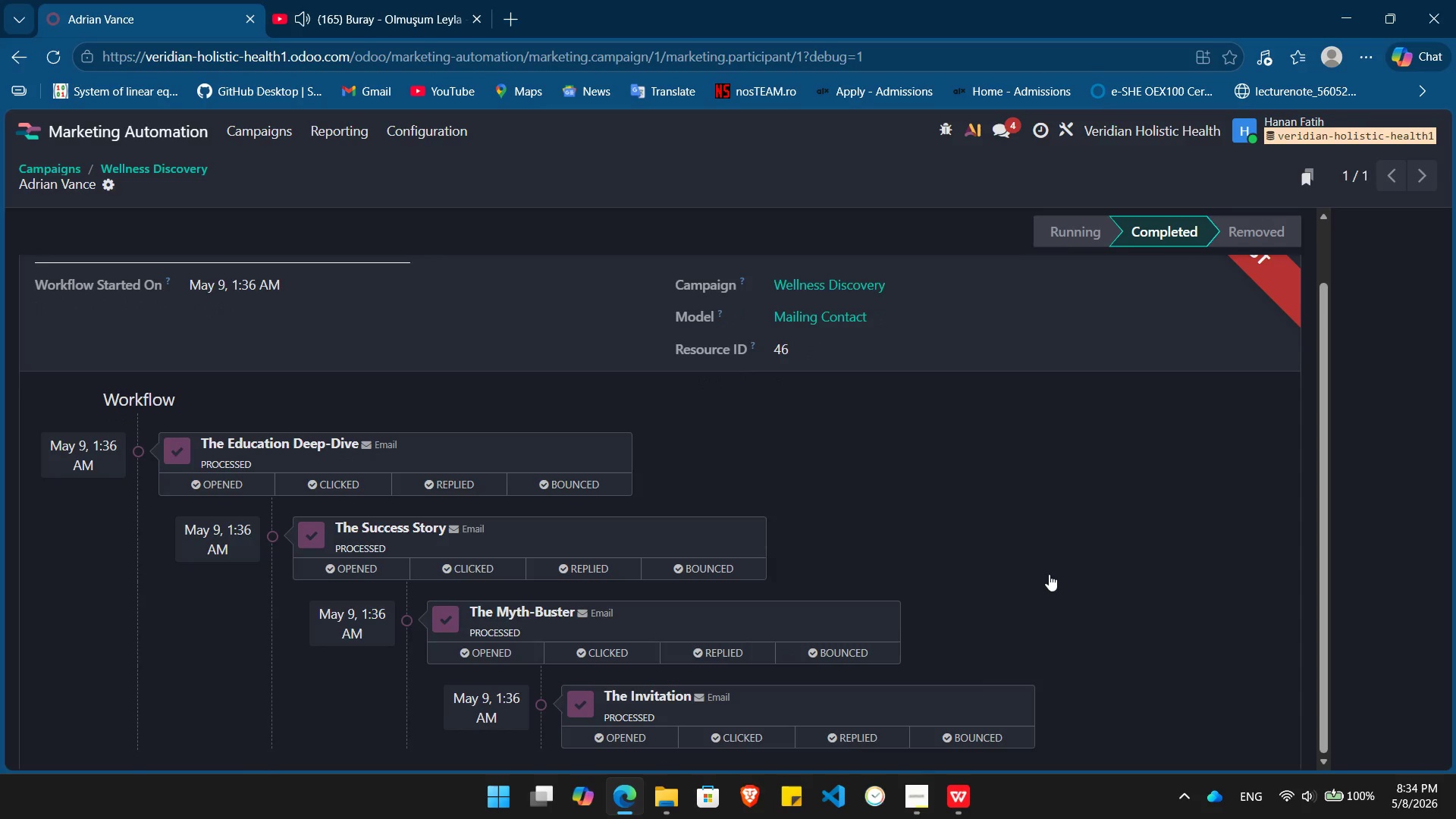 
left_click([143, 161])
 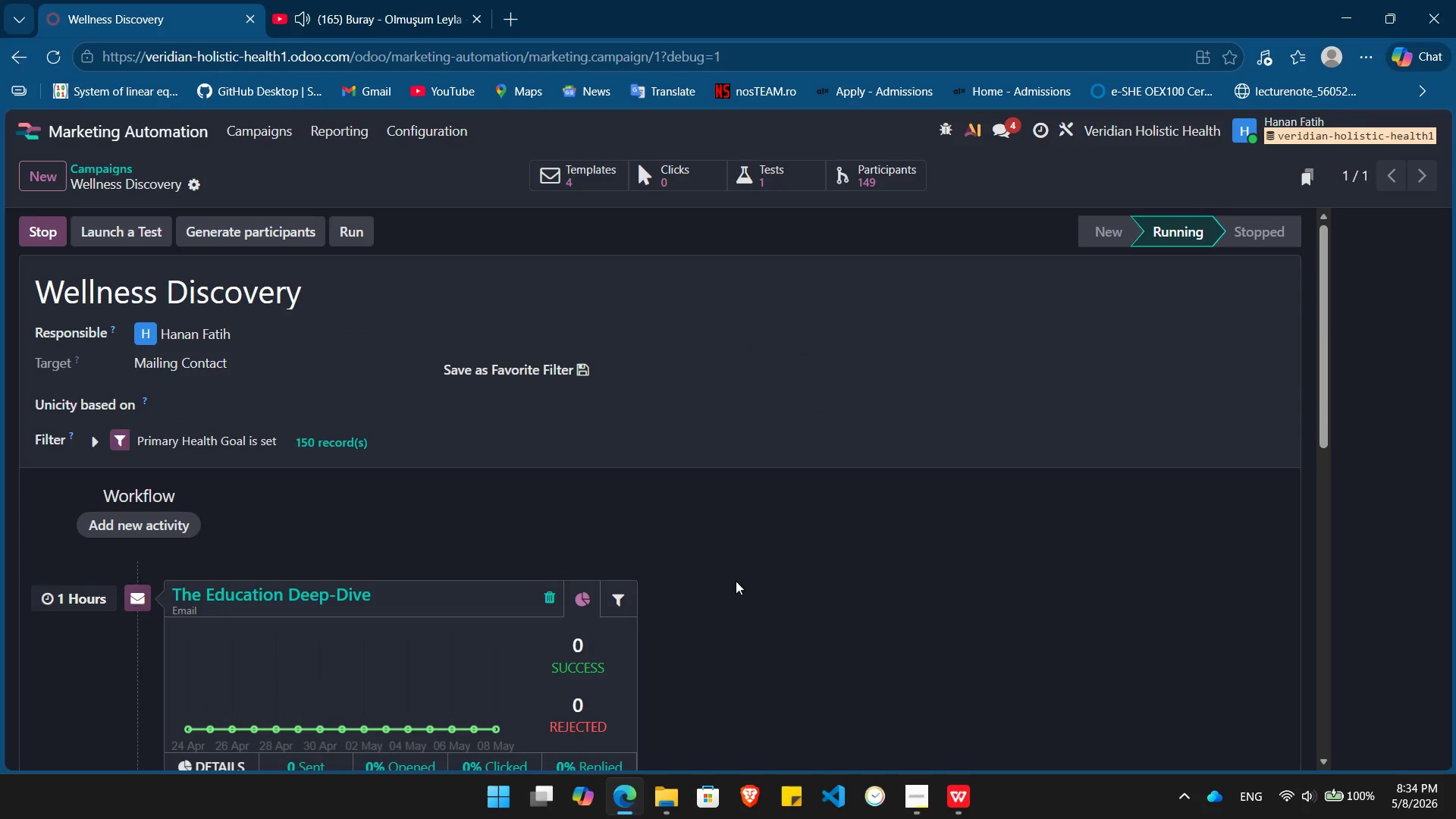 
left_click([736, 581])
 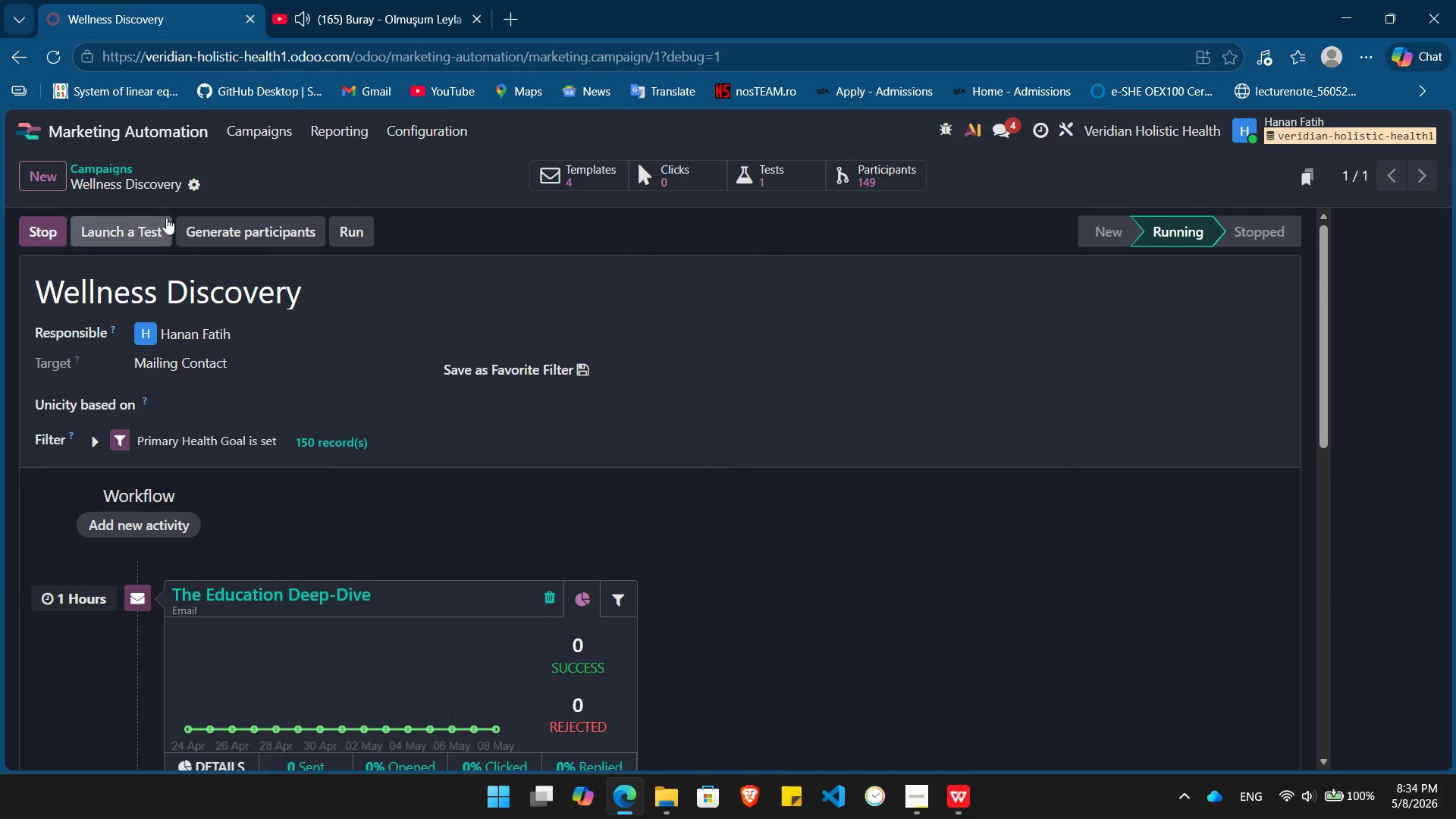 
wait(6.09)
 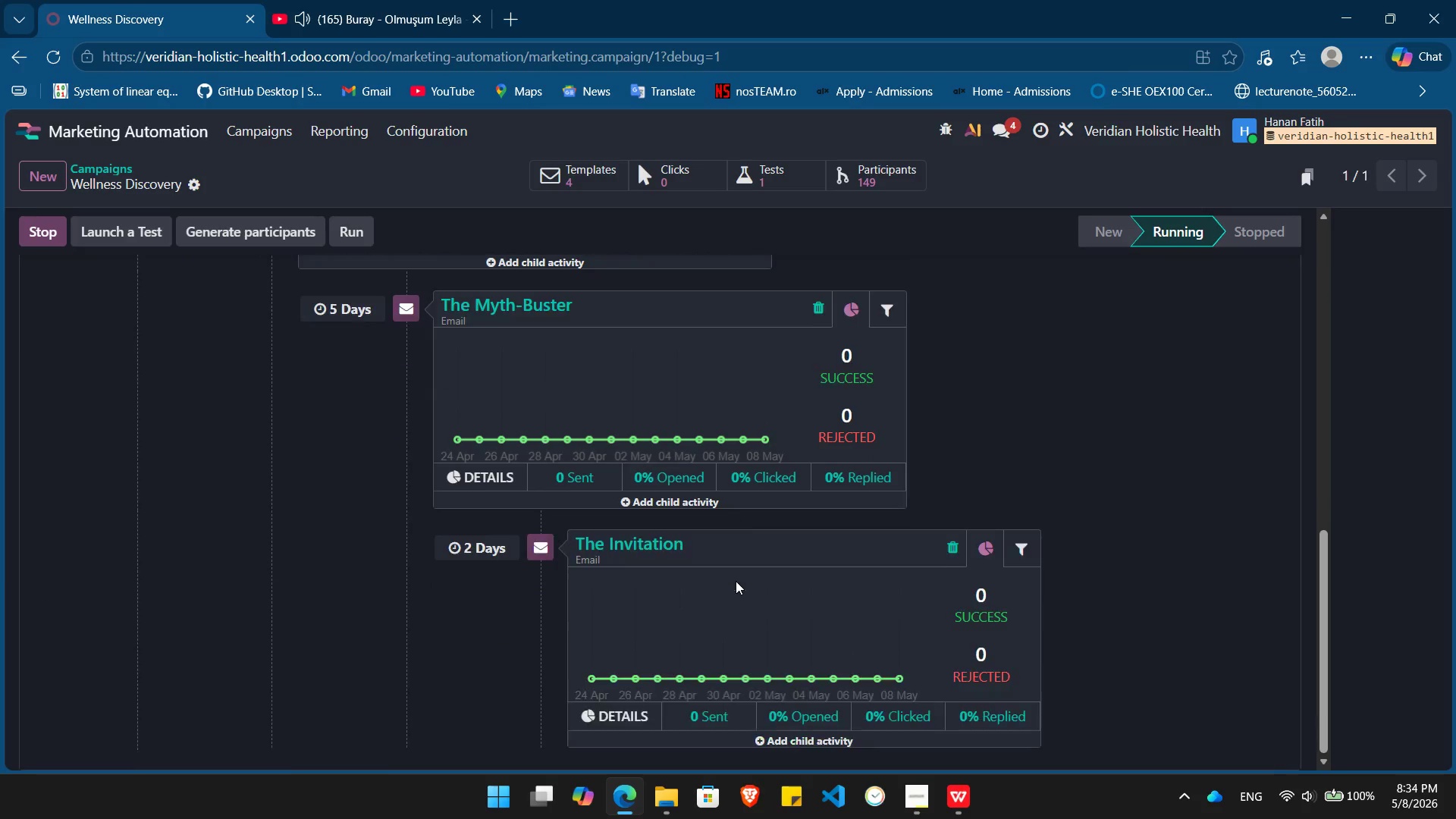 
left_click([521, 268])
 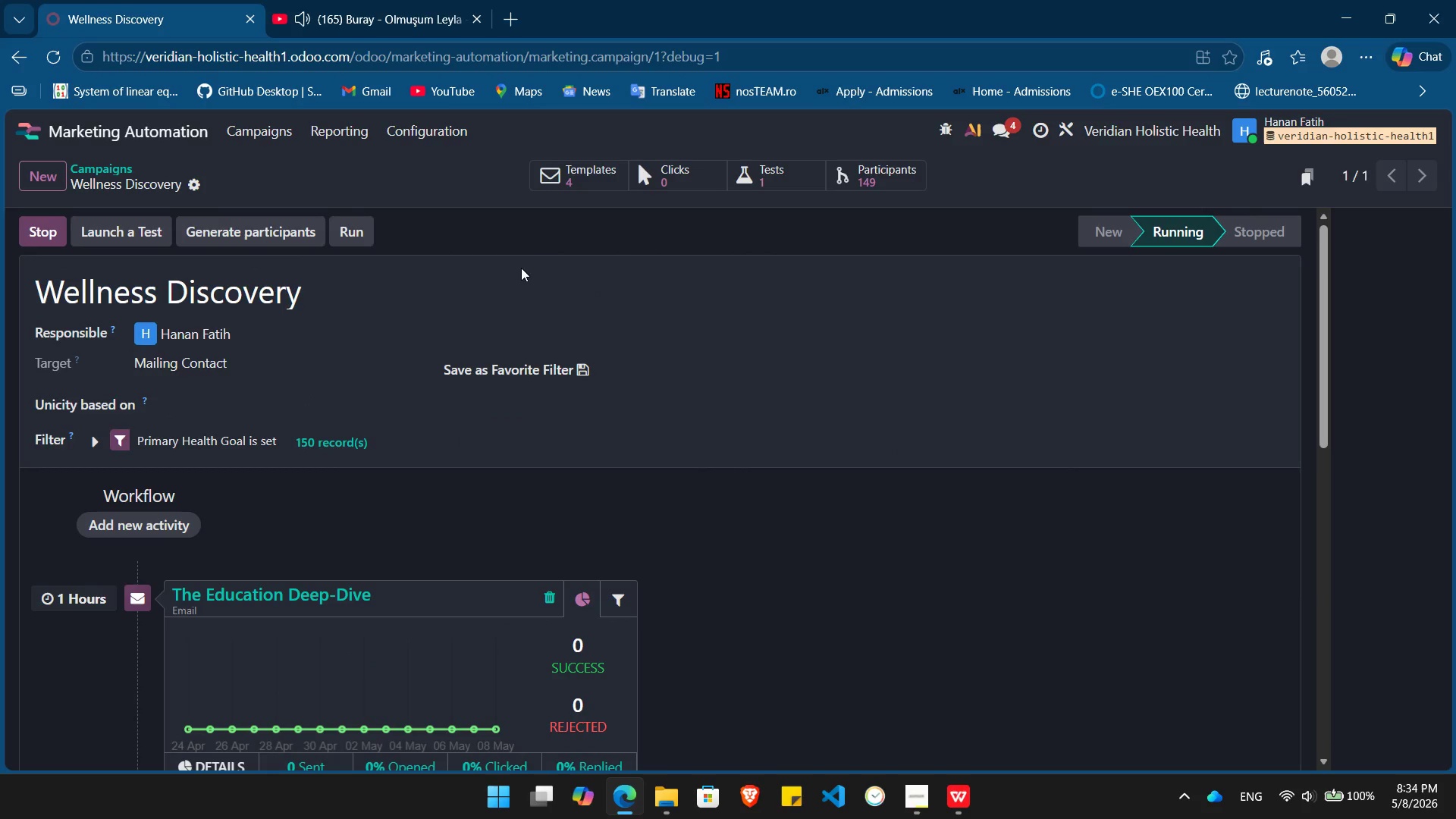 
key(Alt+Tab)